 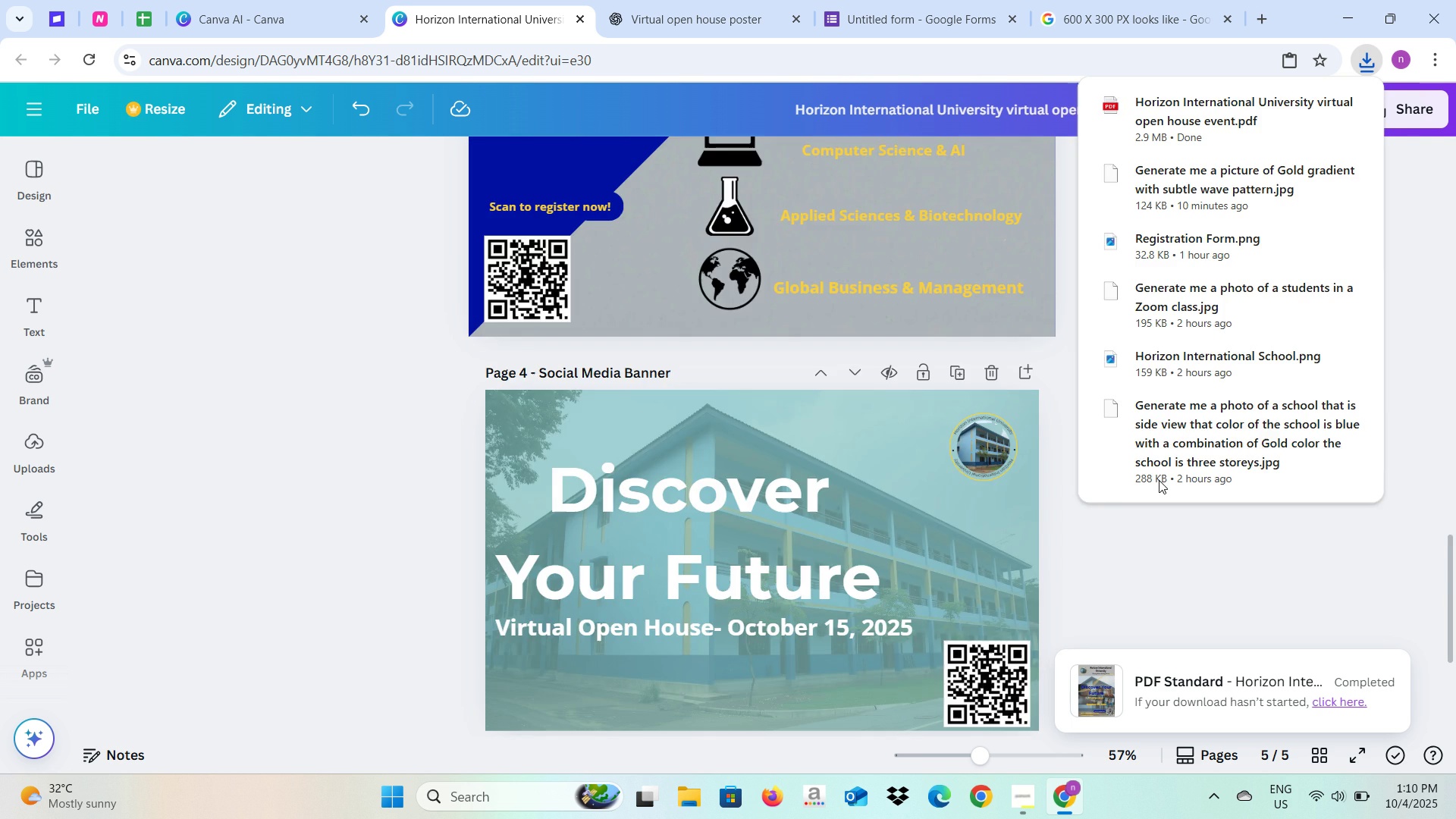 
left_click([1191, 548])
 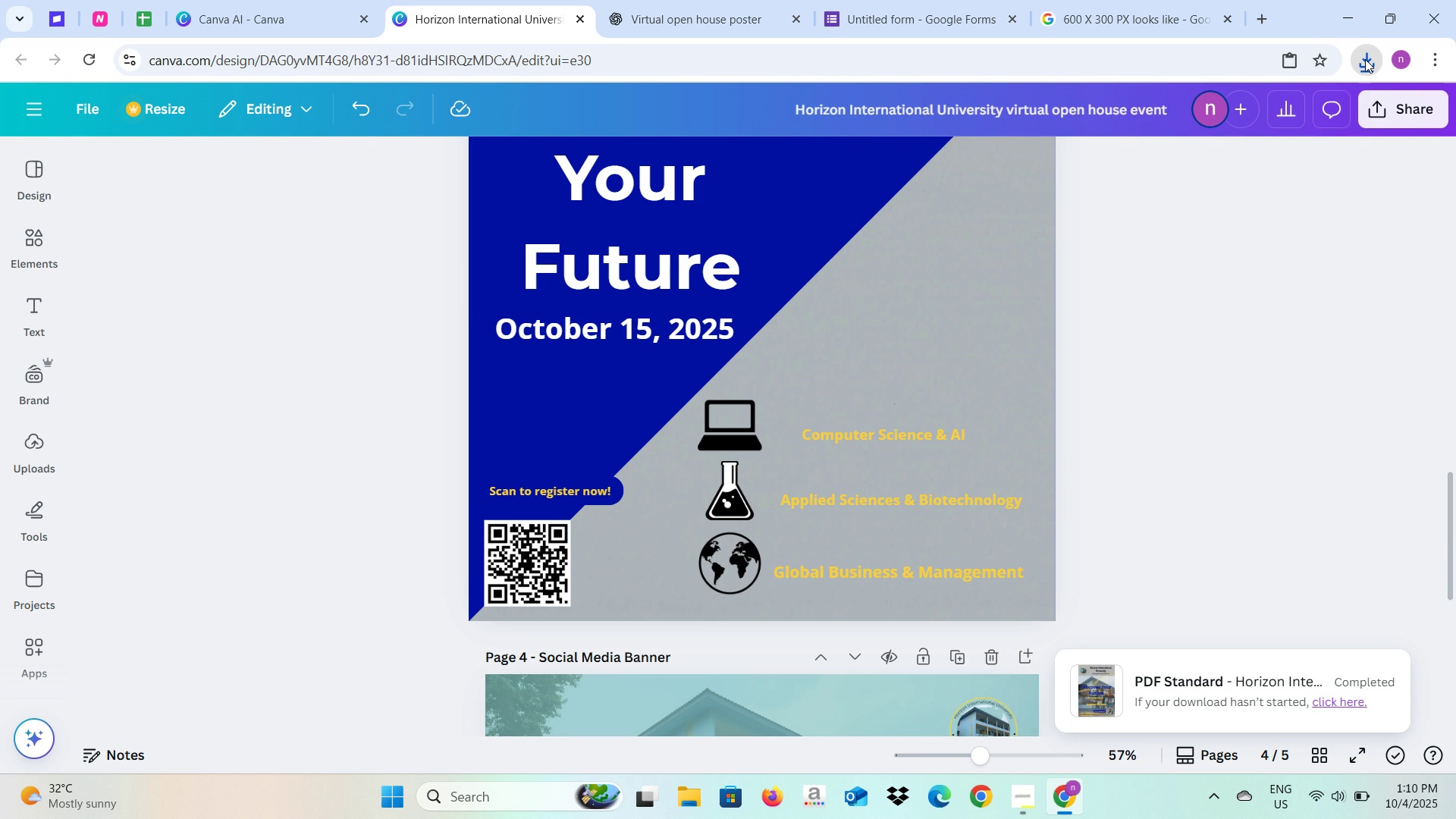 
left_click([1365, 58])
 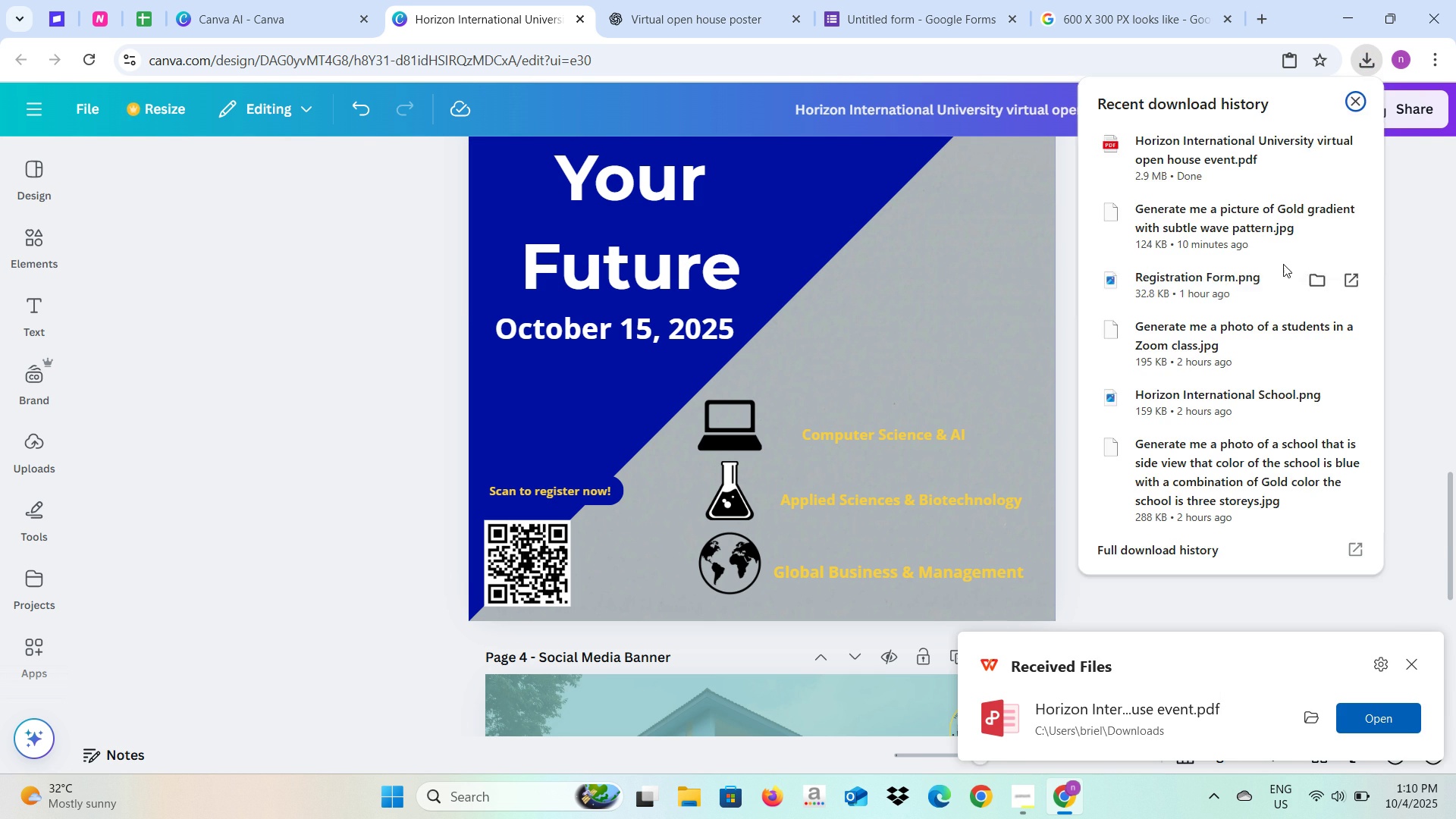 
left_click([1423, 239])
 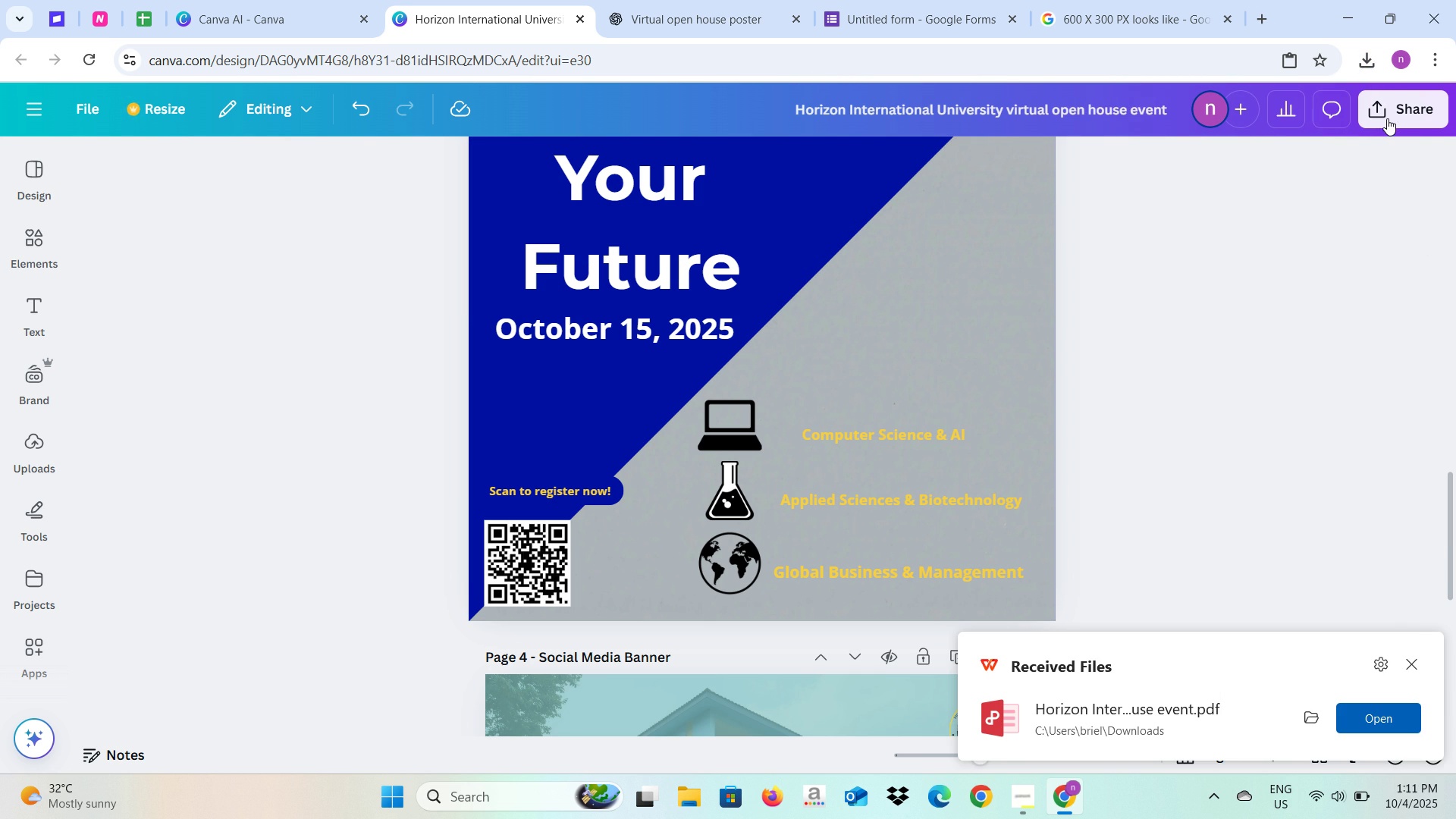 
left_click([1387, 118])
 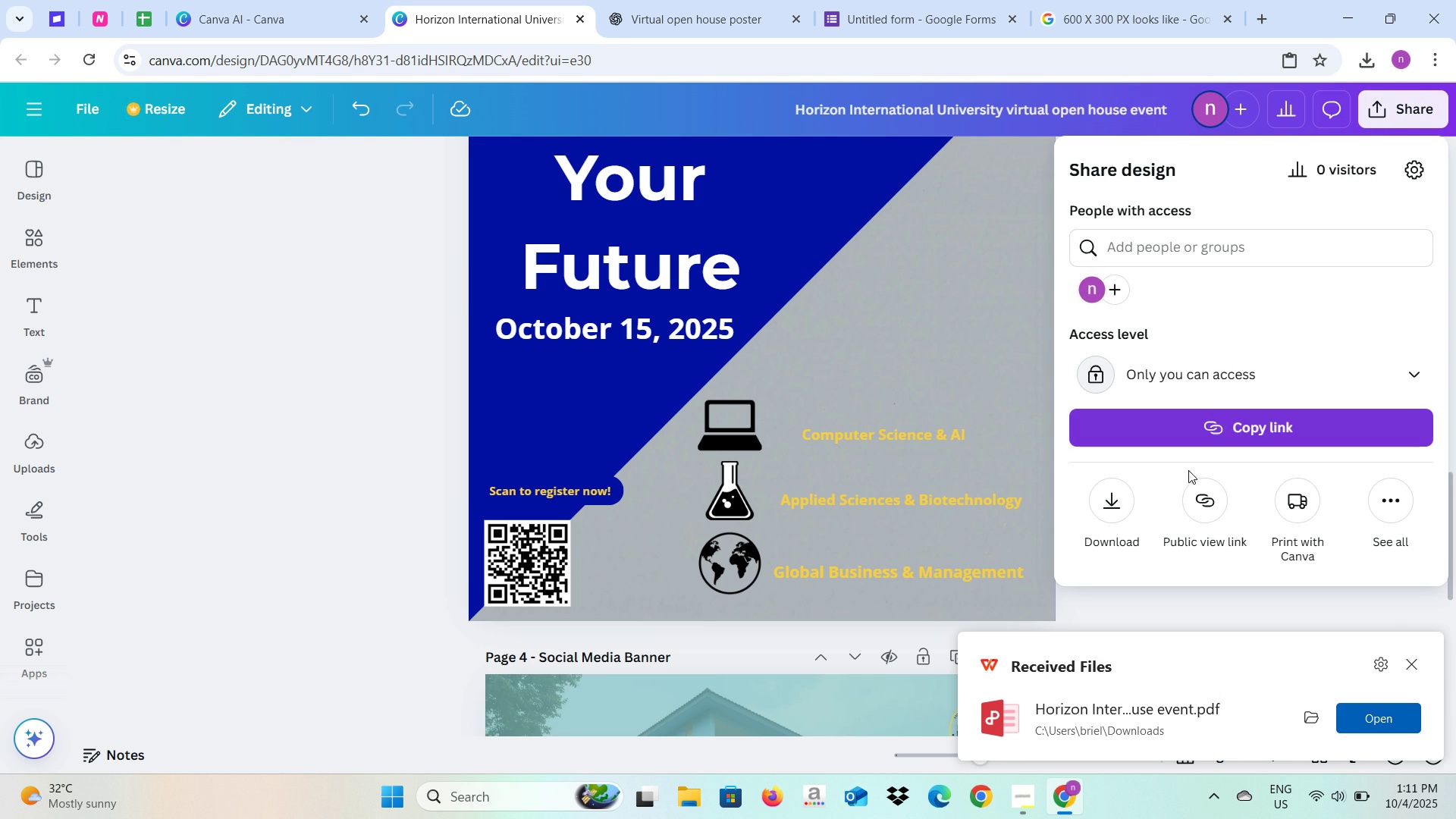 
left_click([1122, 492])
 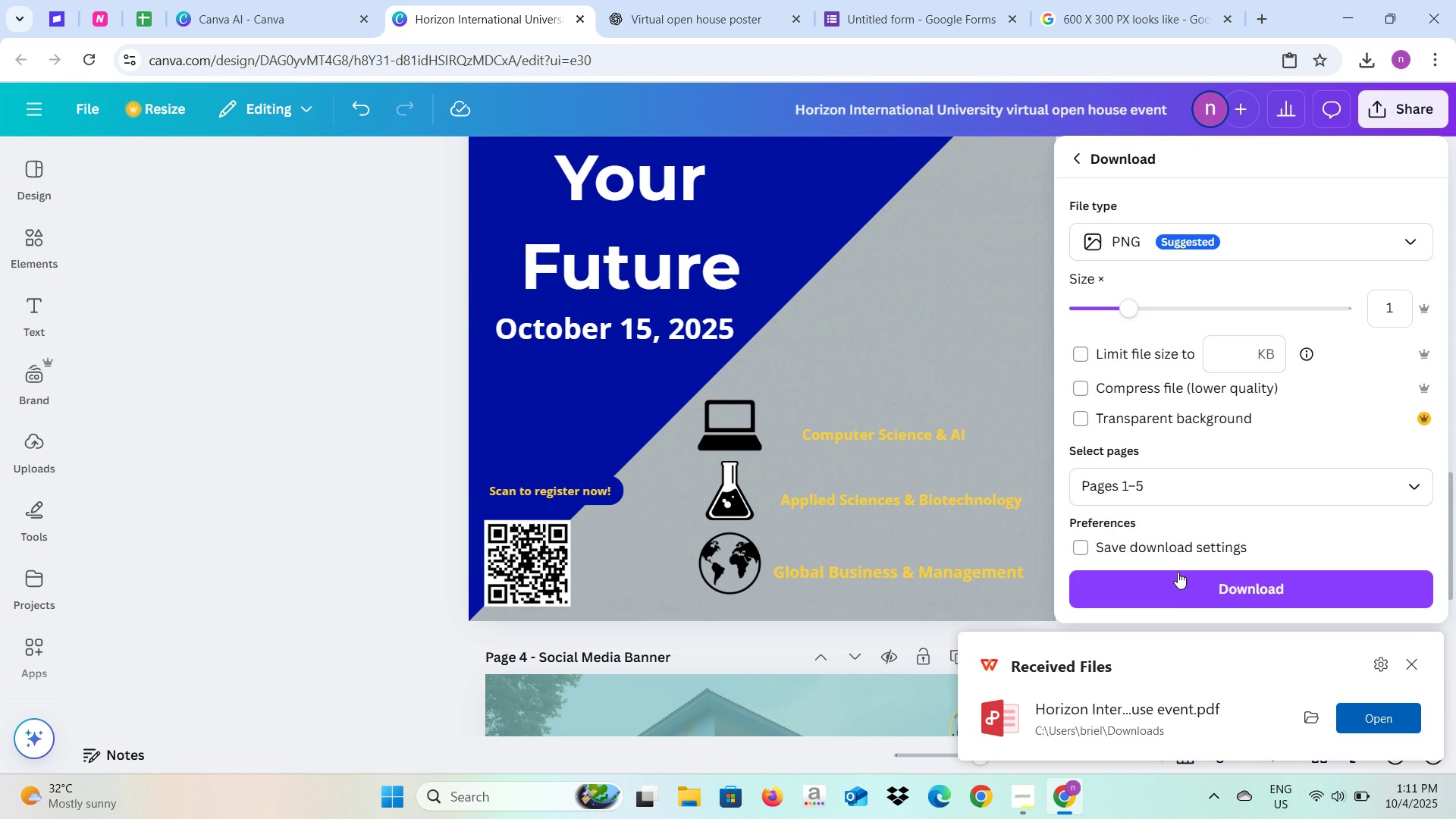 
left_click([1178, 582])
 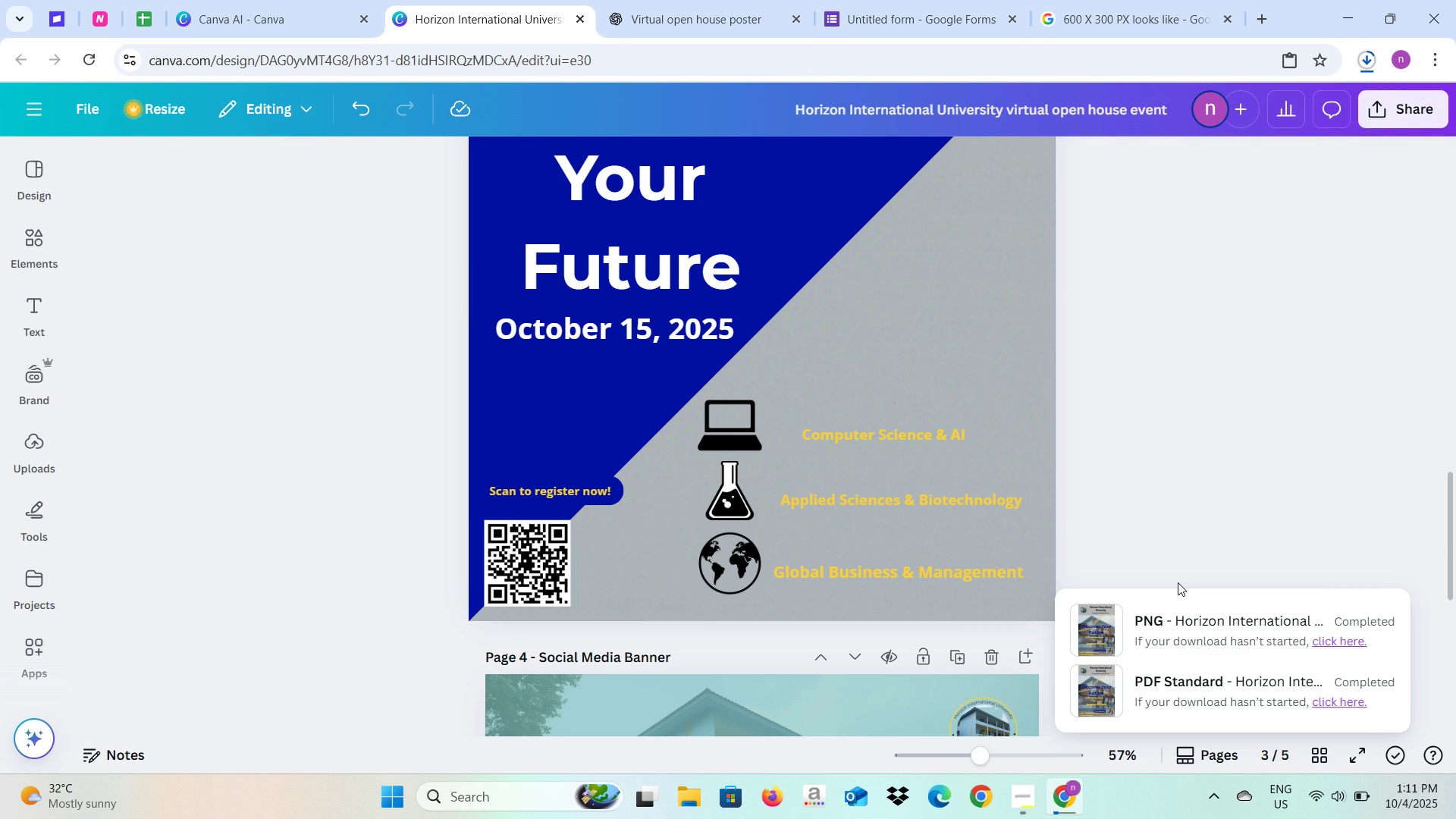 
wait(12.52)
 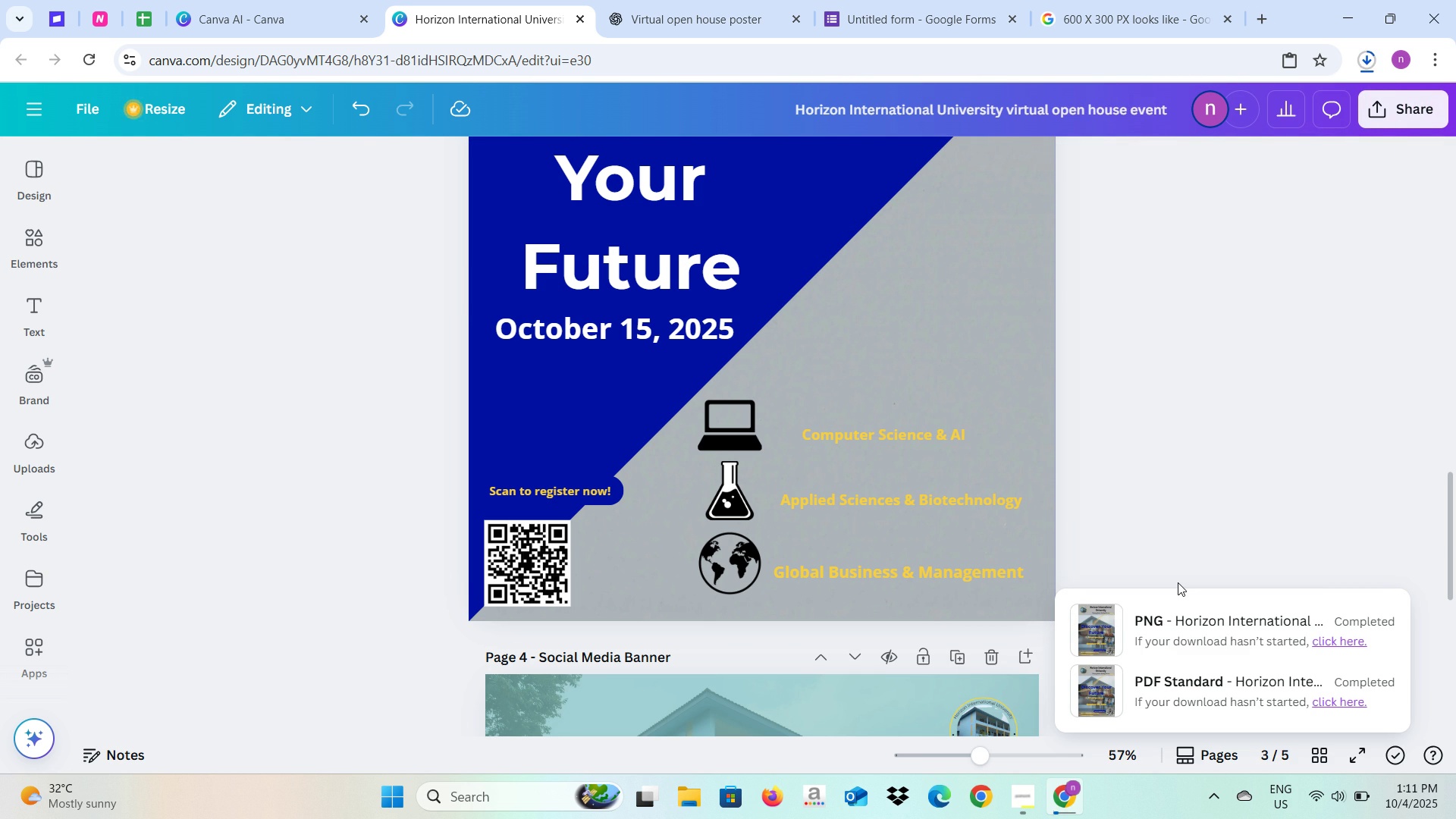 
left_click([1337, 437])
 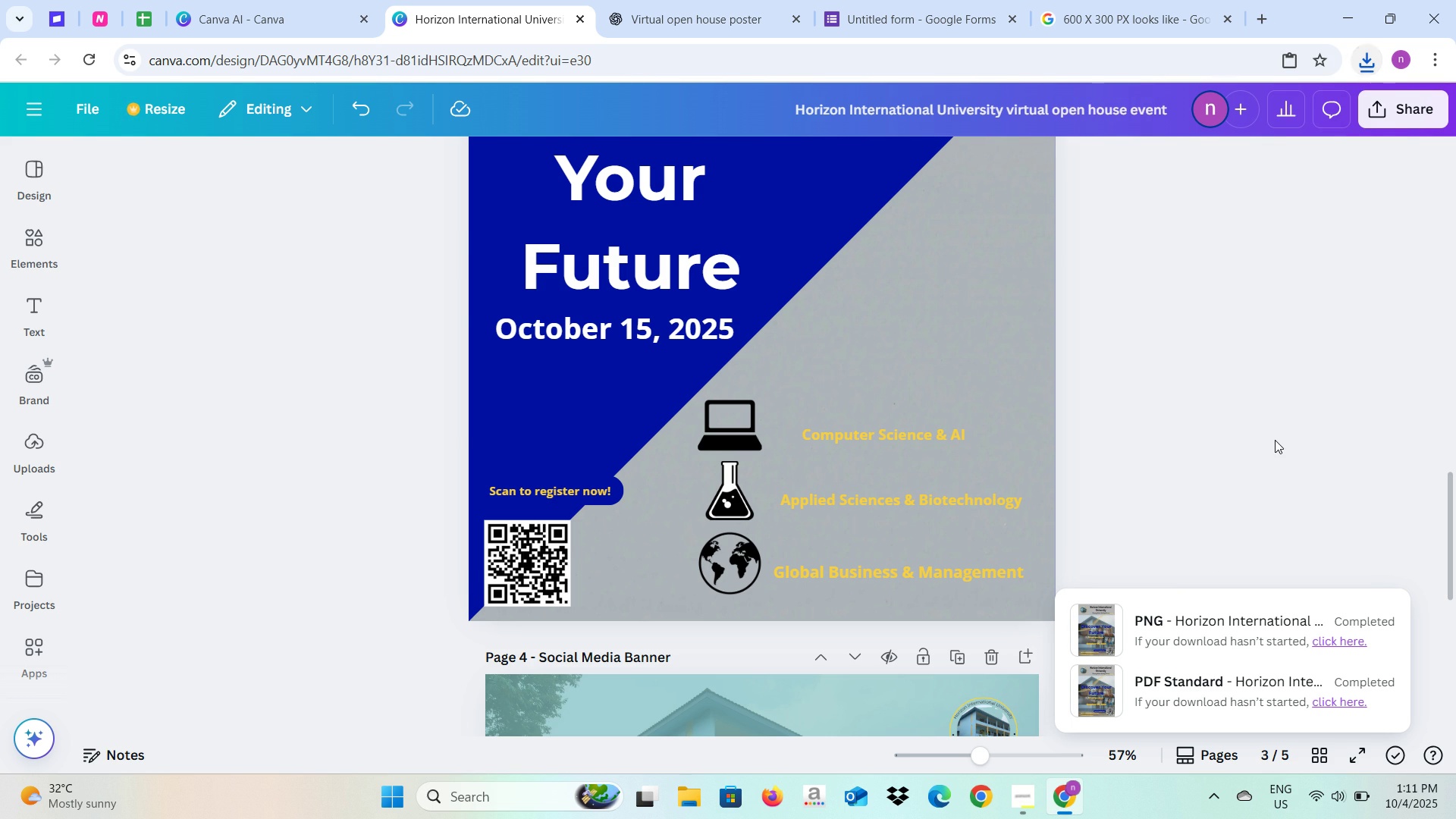 
scroll: coordinate [1275, 440], scroll_direction: up, amount: 19.0
 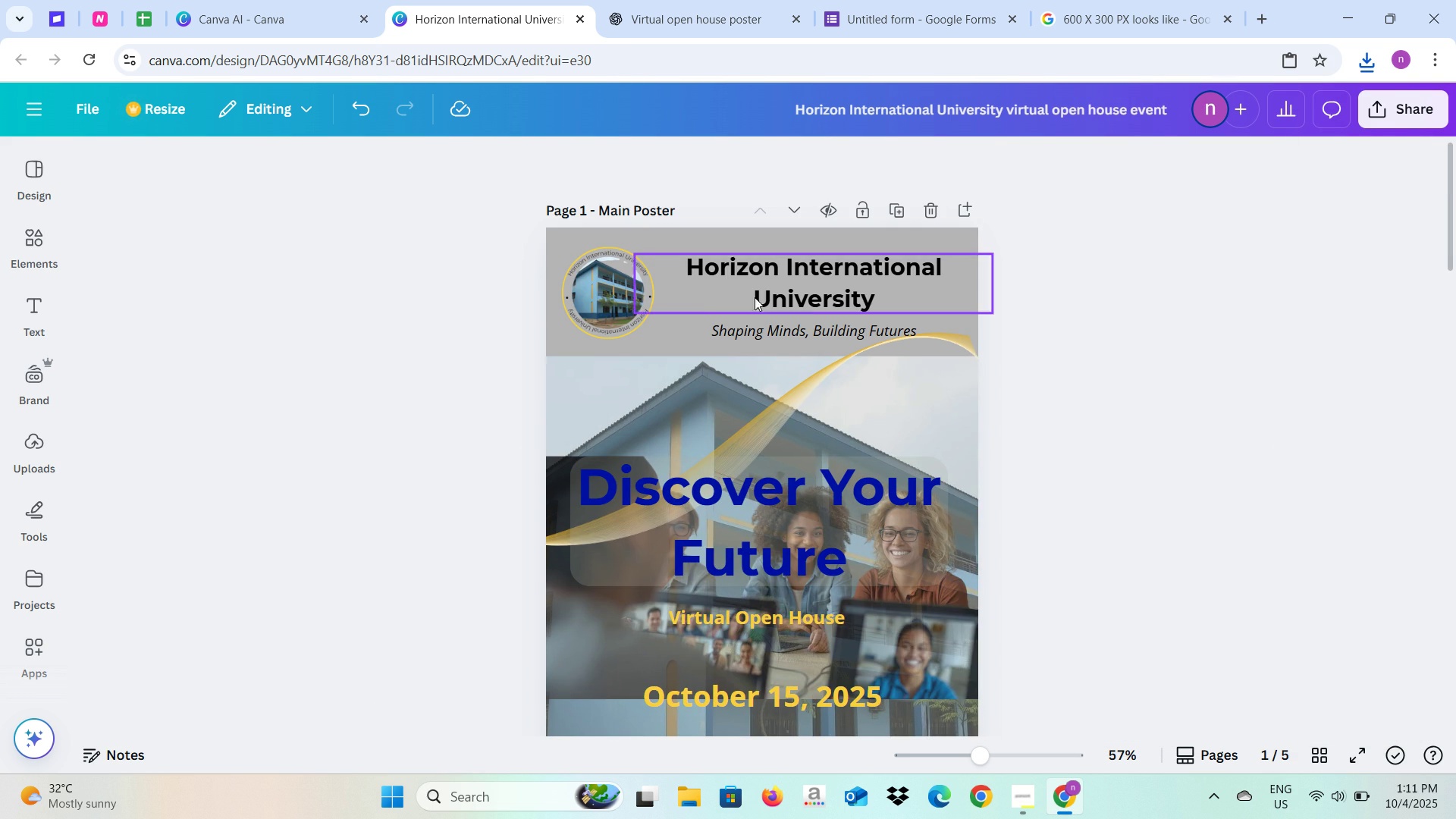 
scroll: coordinate [712, 312], scroll_direction: down, amount: 22.0
 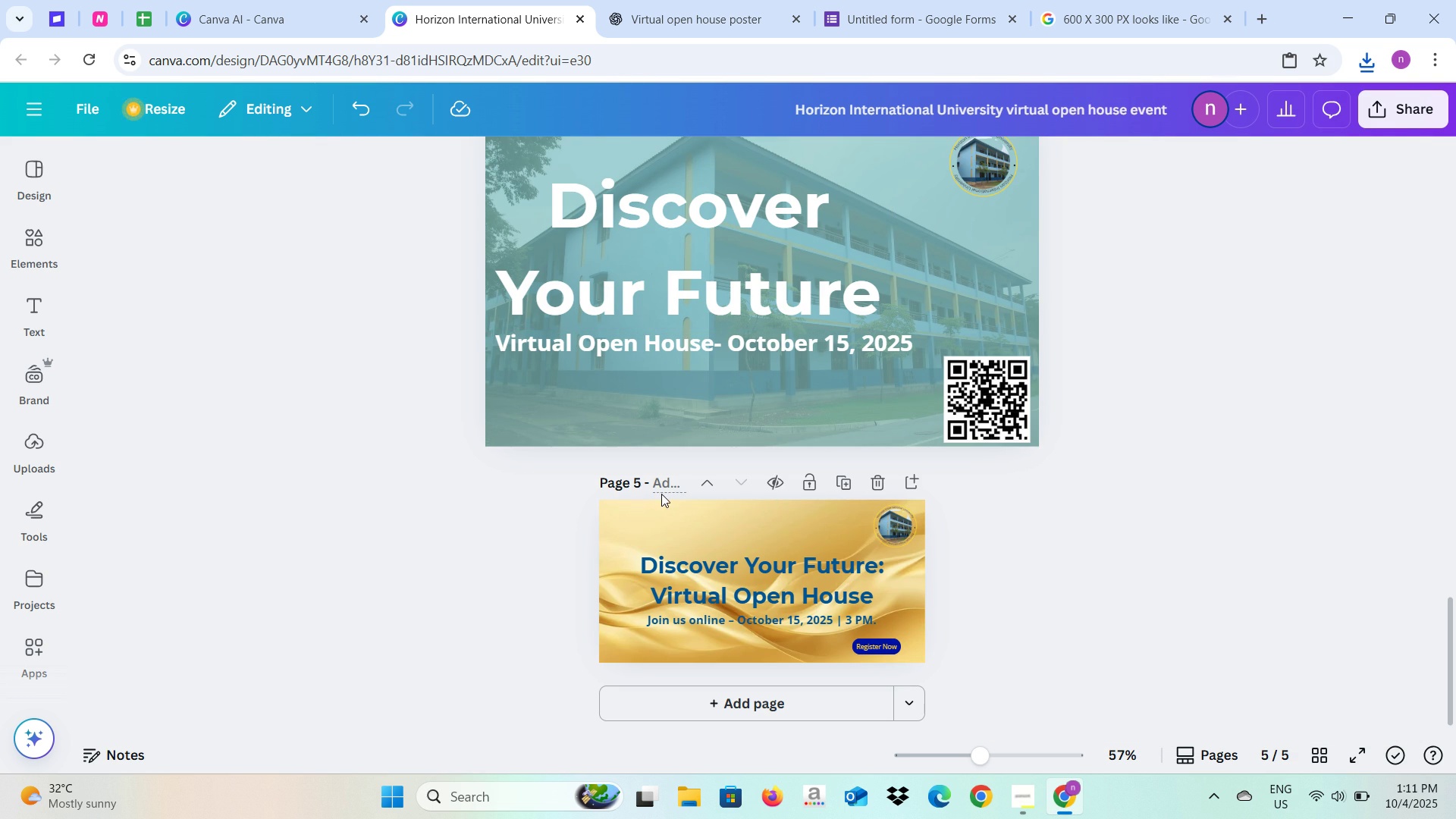 
left_click([673, 482])
 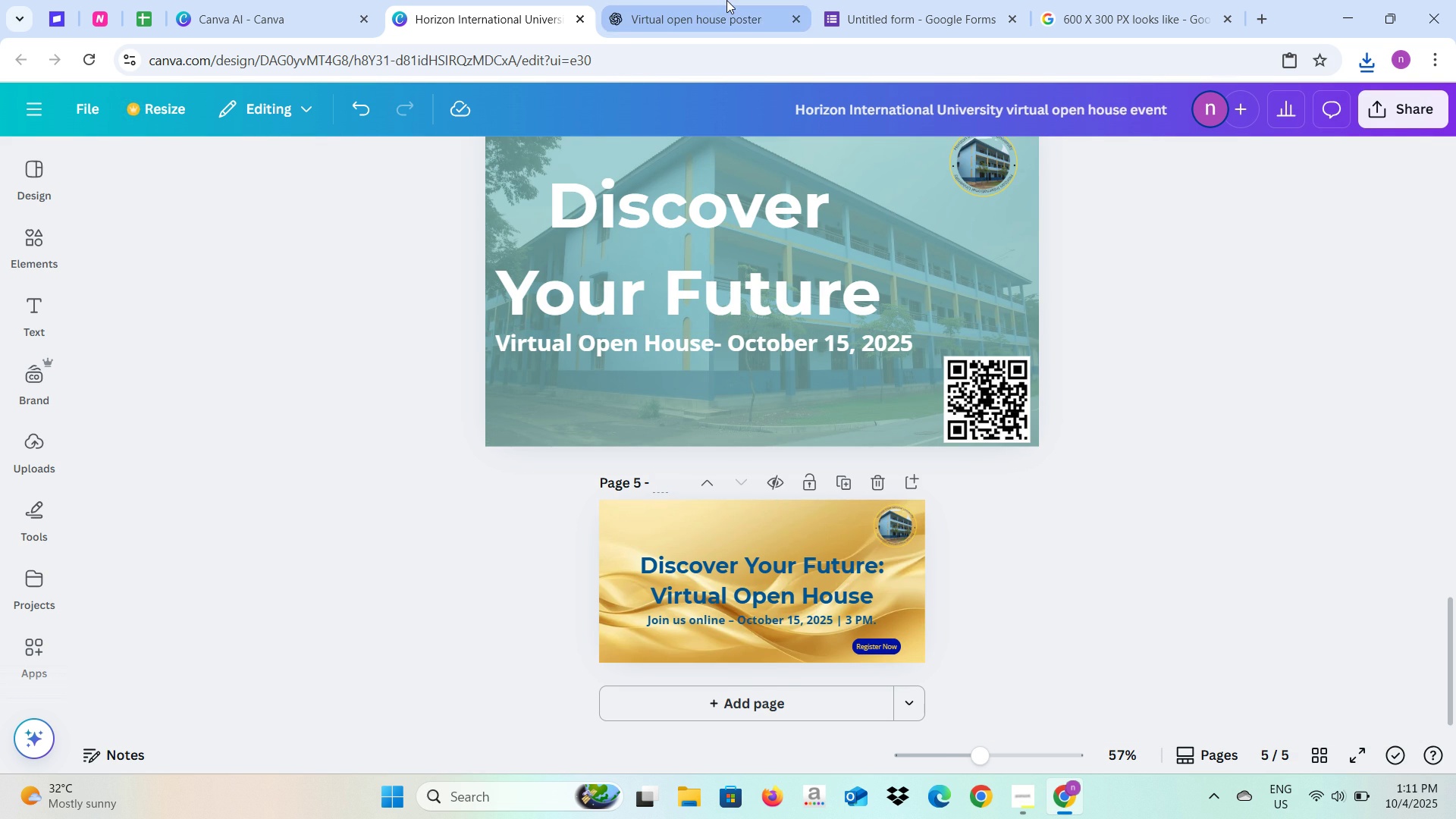 
left_click([726, 0])
 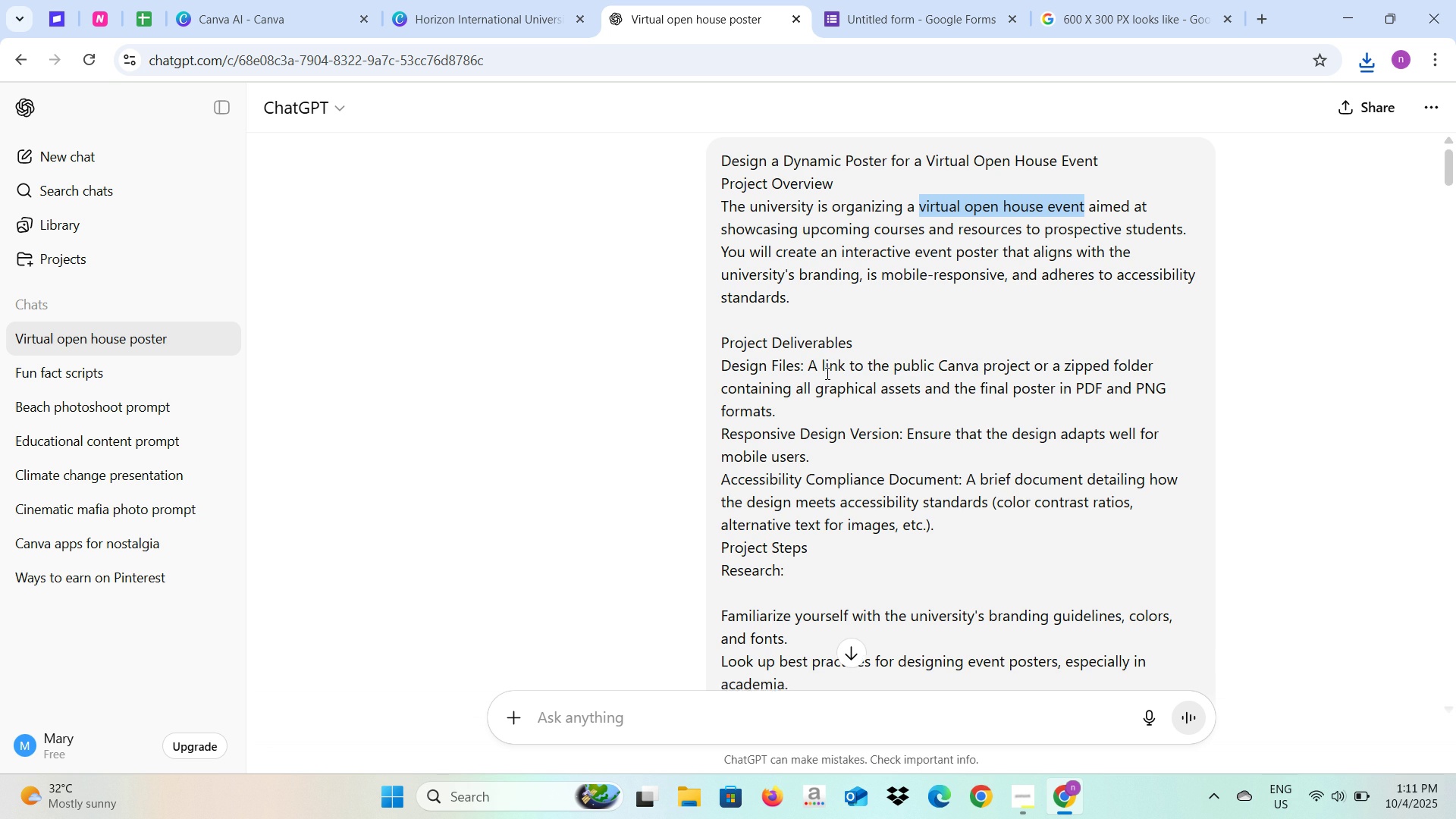 
scroll: coordinate [821, 388], scroll_direction: down, amount: 71.0